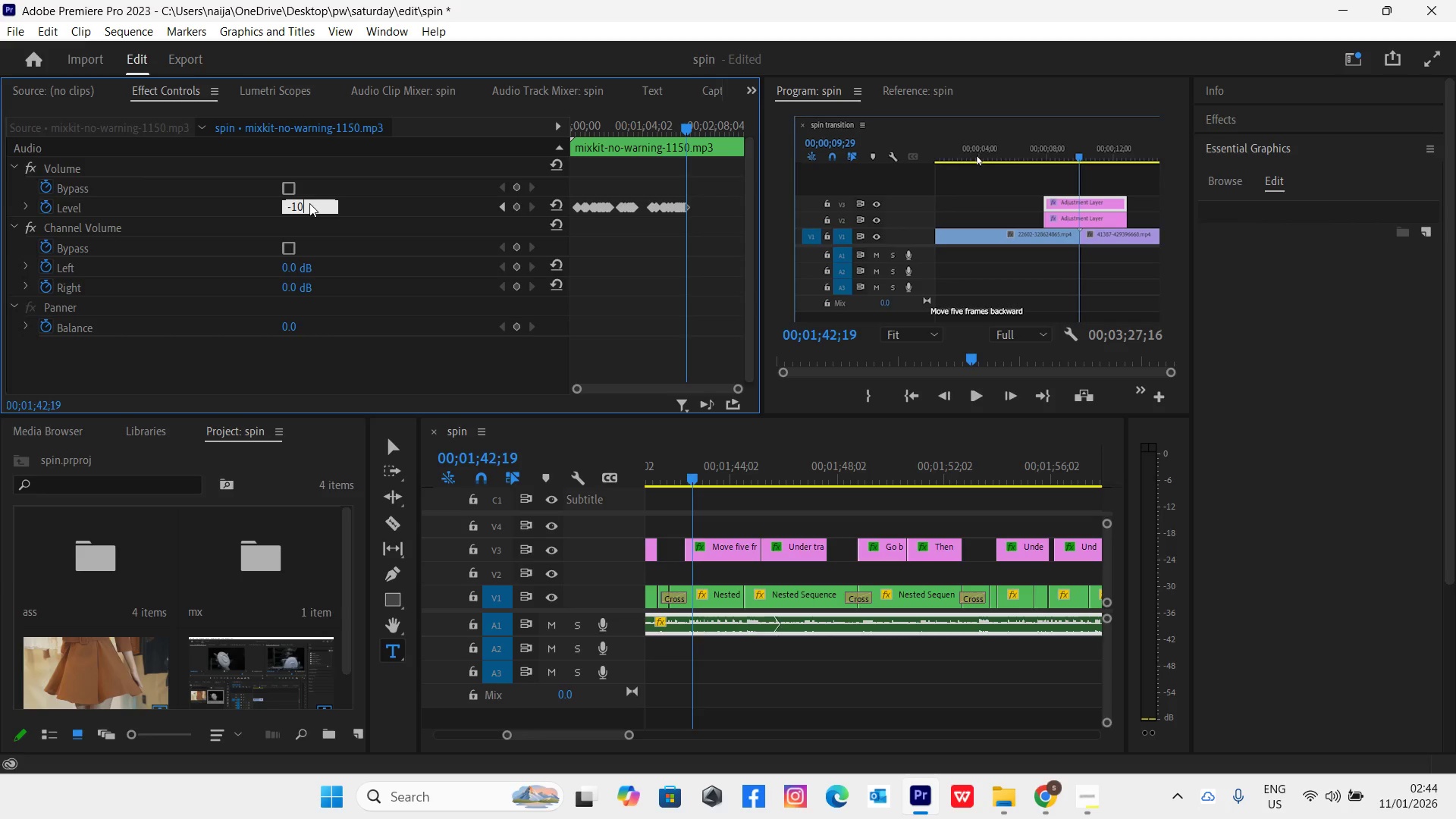 
key(Enter)
 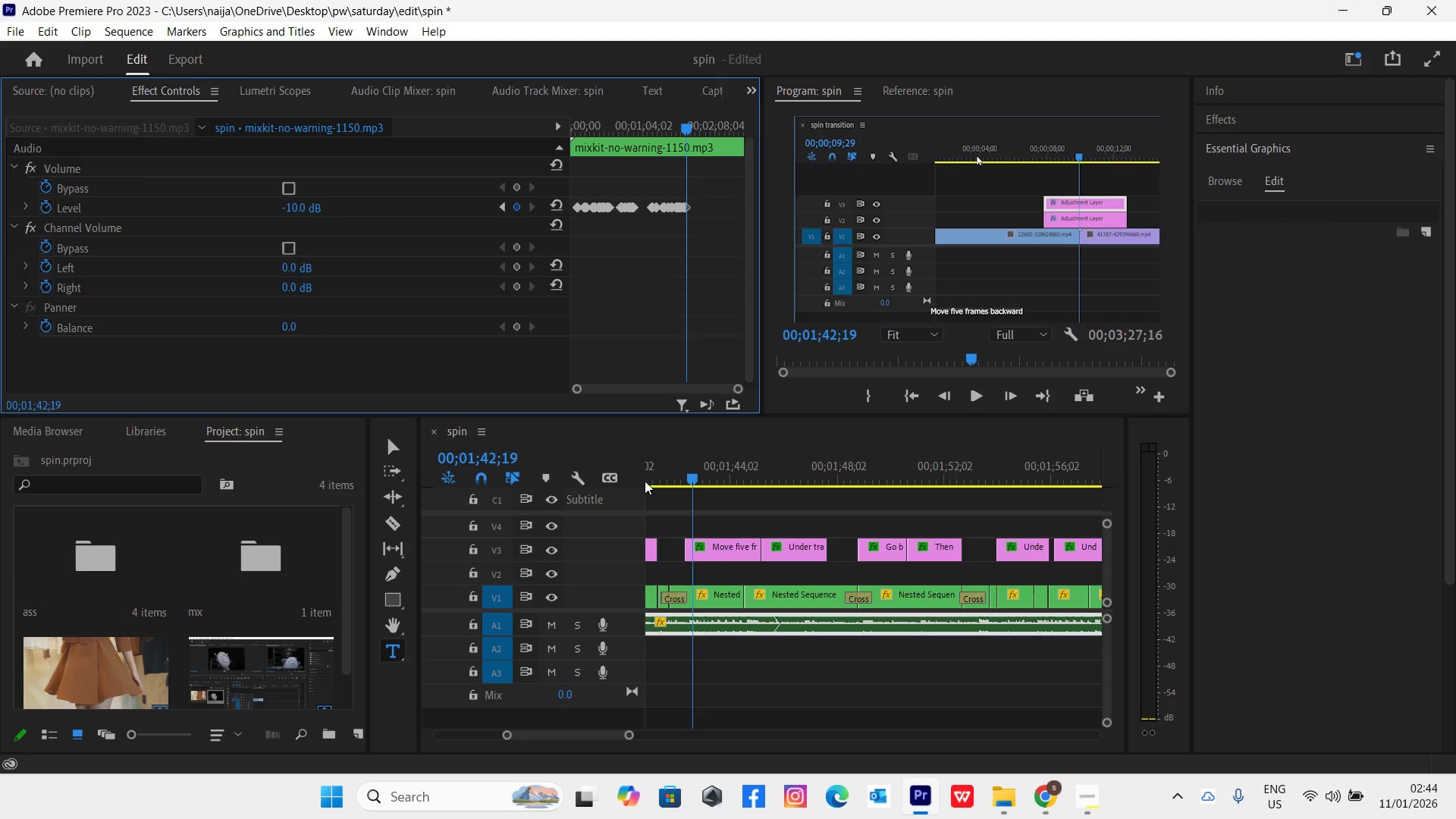 
left_click([649, 481])
 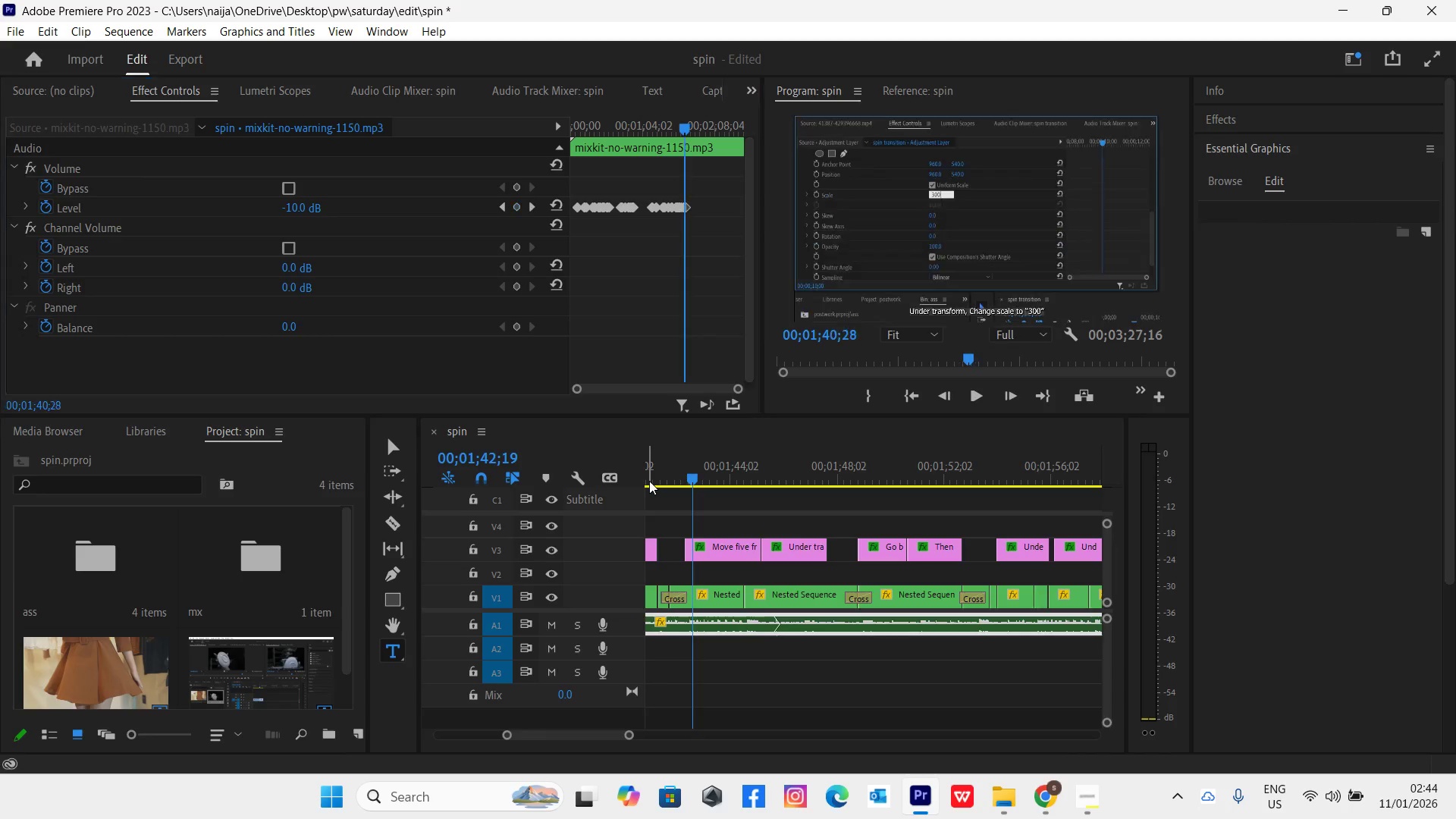 
key(Space)
 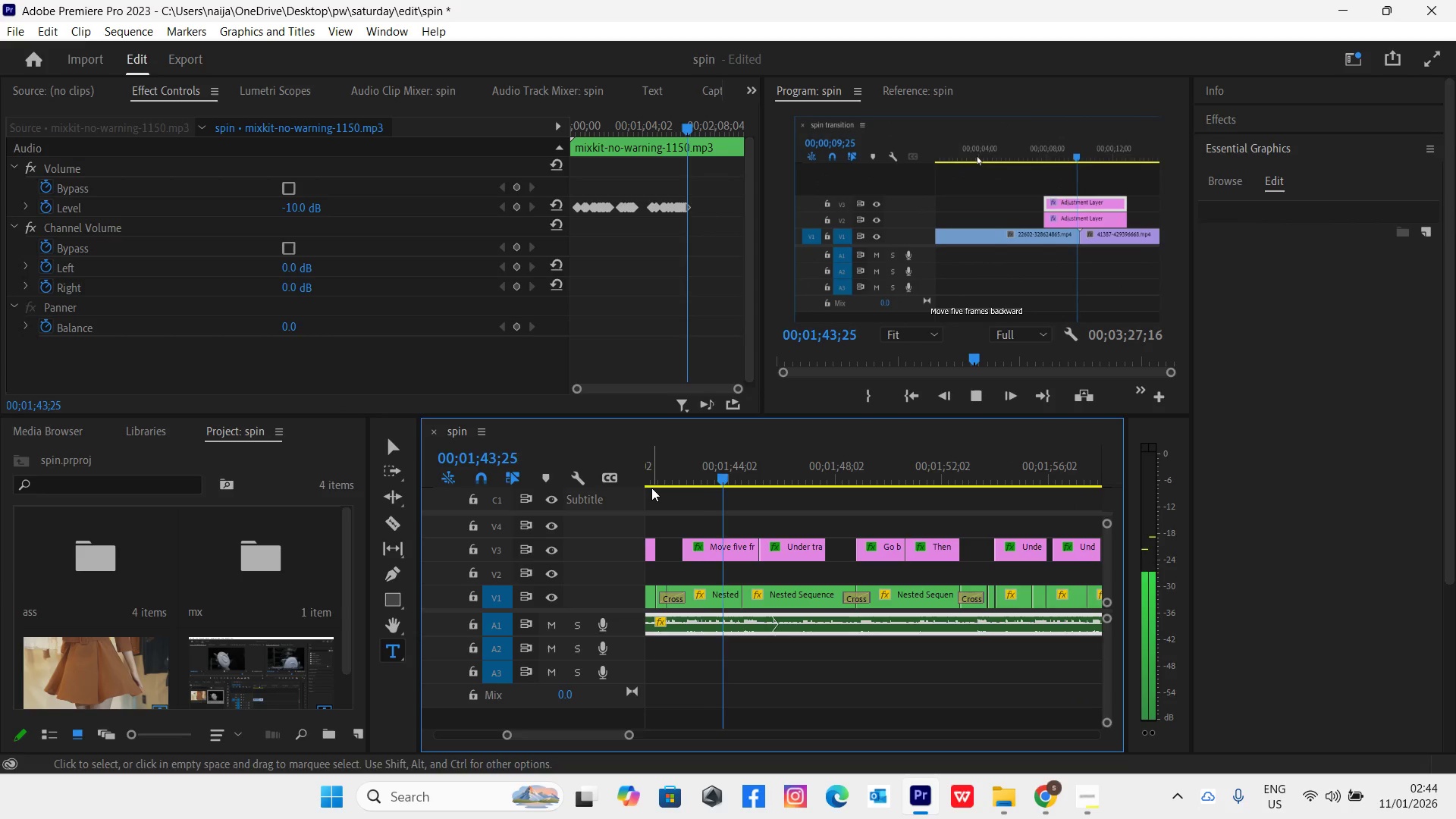 
wait(9.06)
 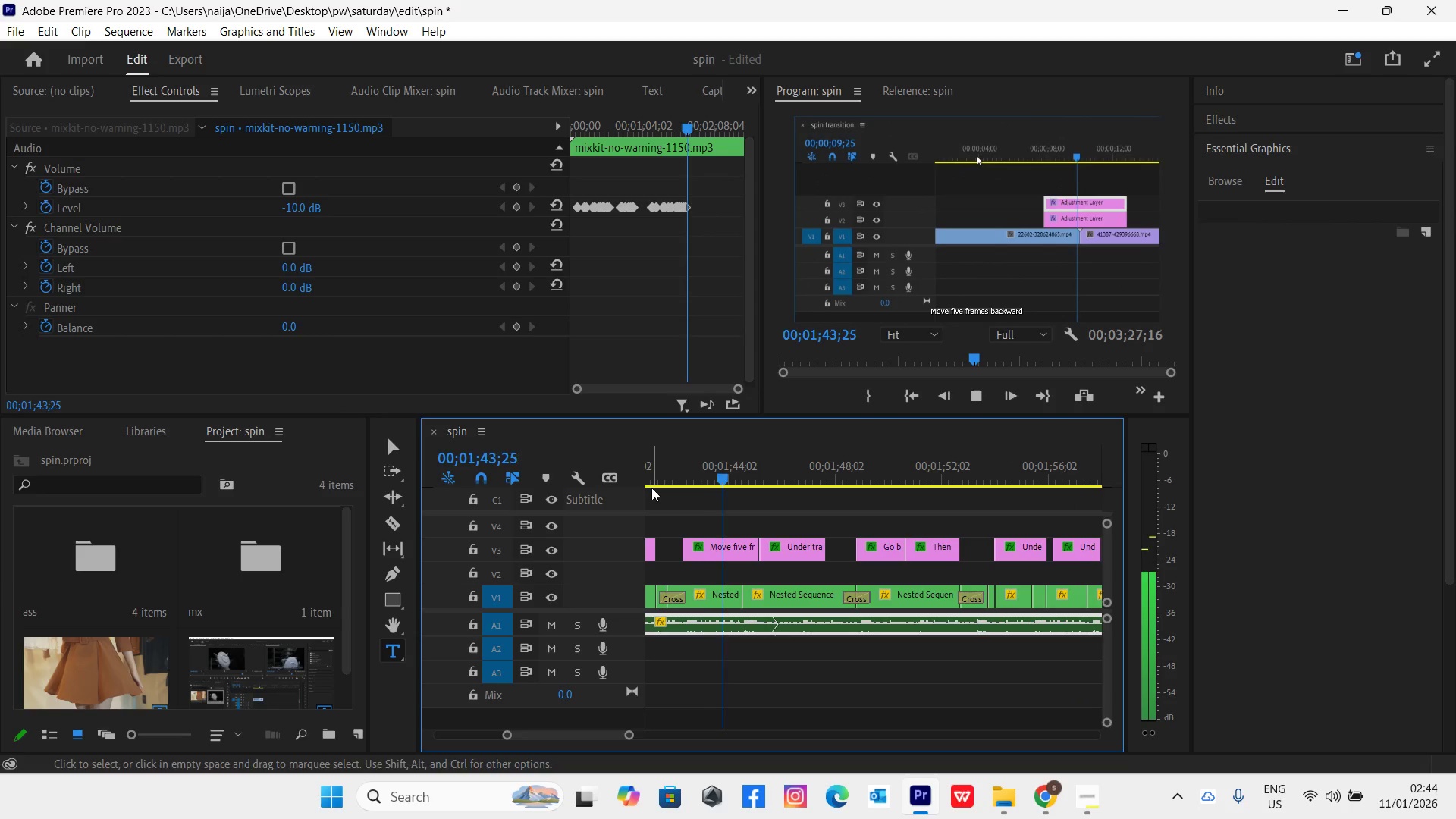 
key(Space)
 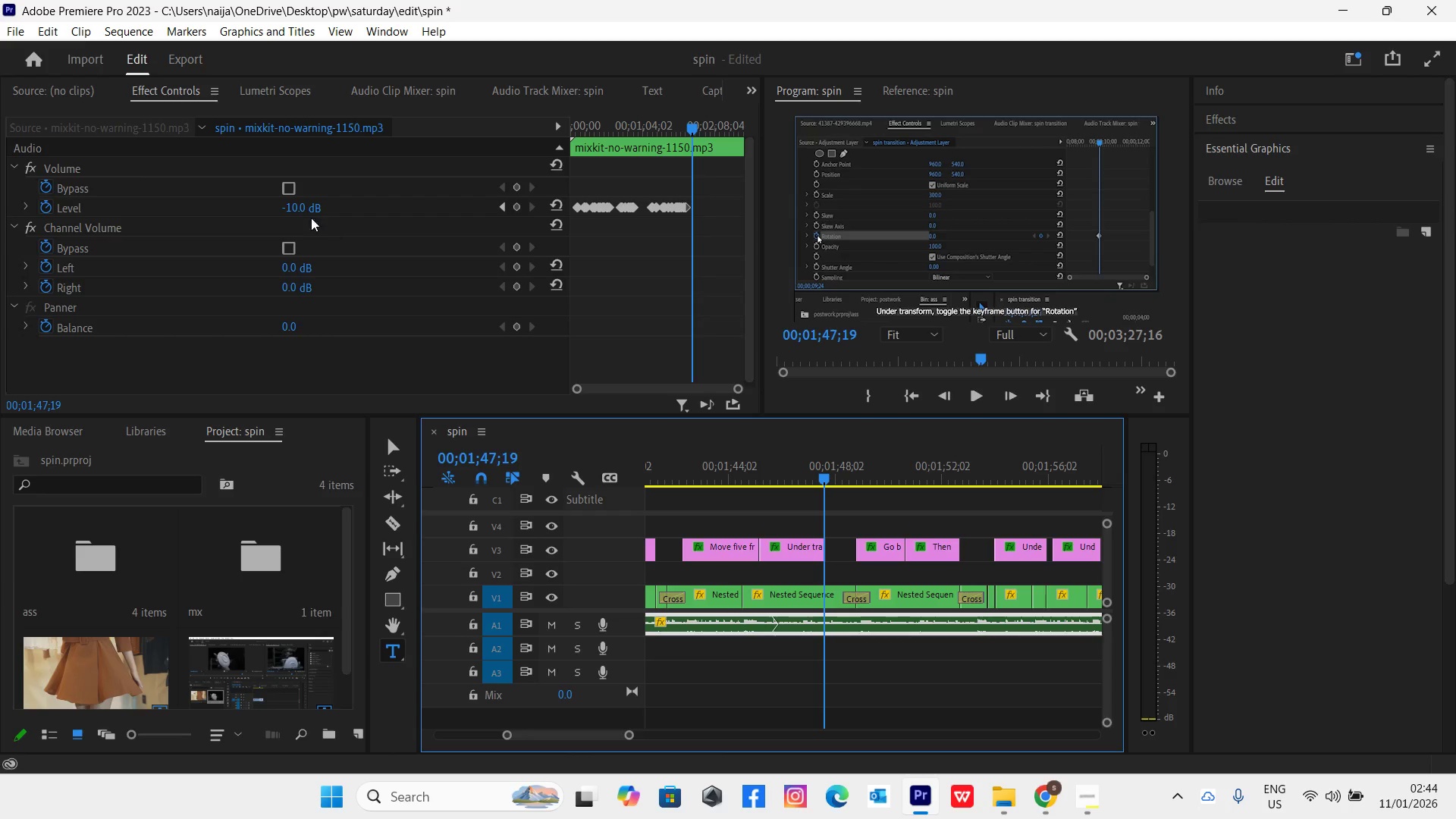 
left_click([297, 207])
 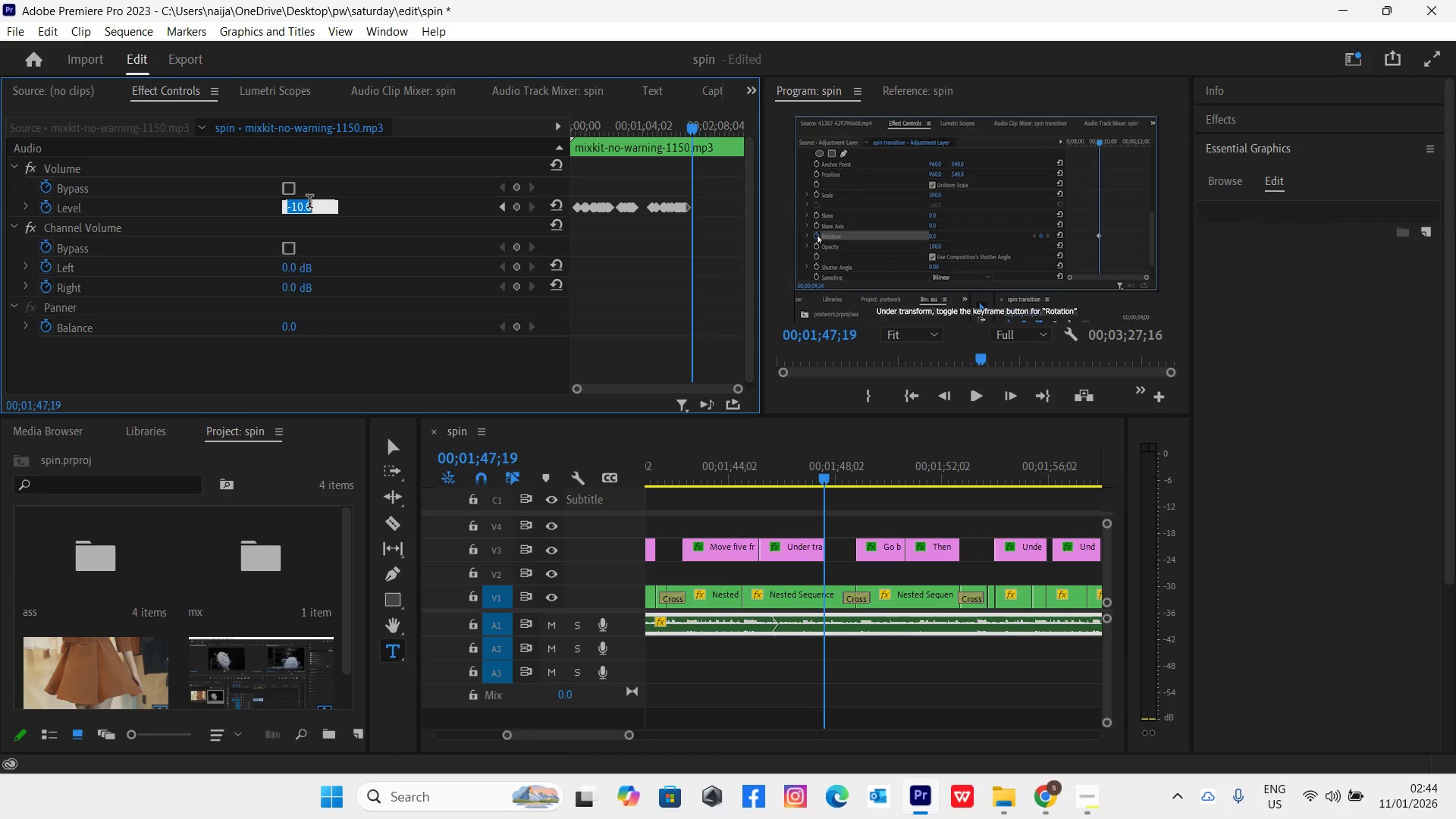 
type(-10)
 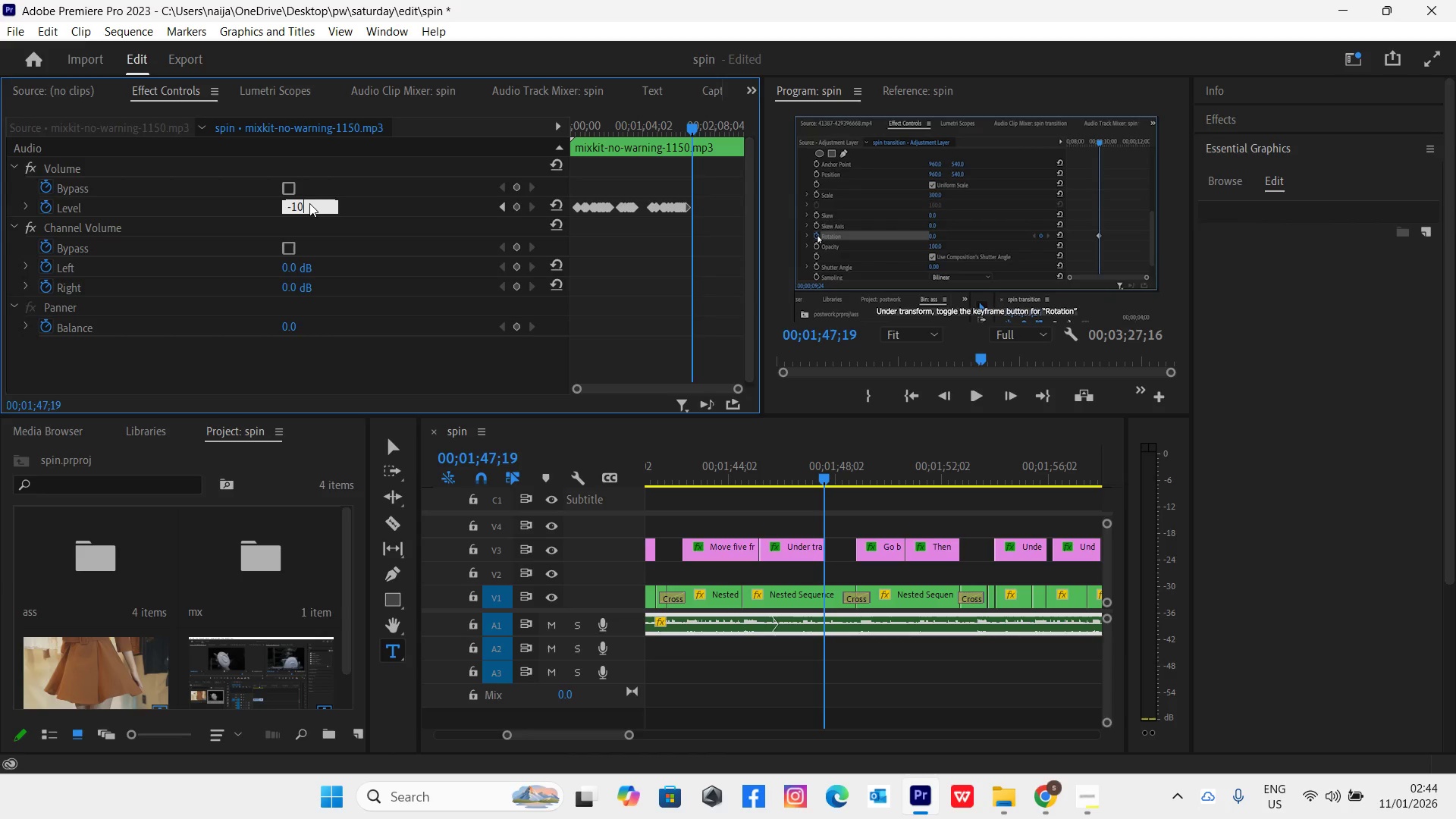 
key(Enter)
 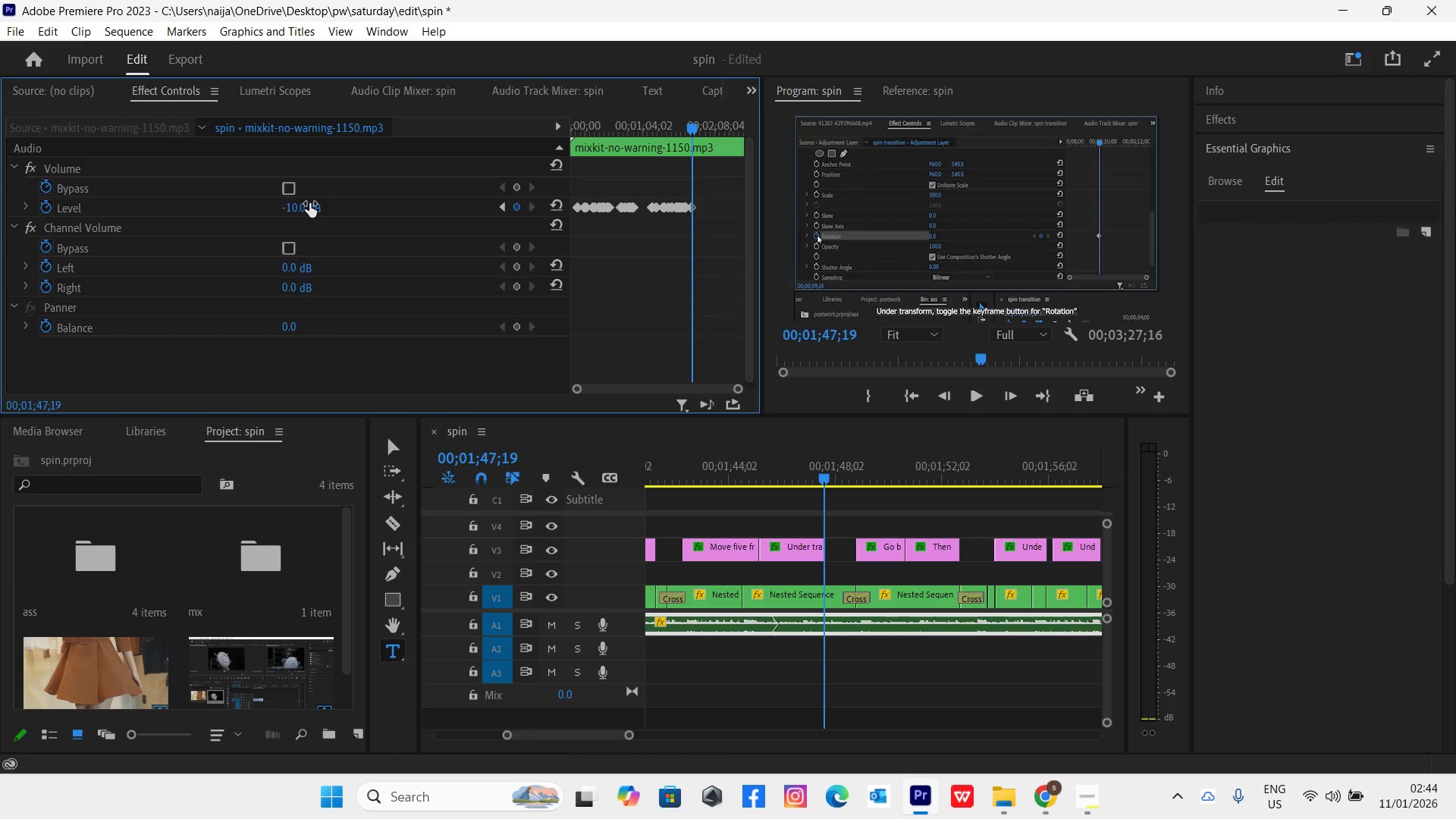 
key(Space)